 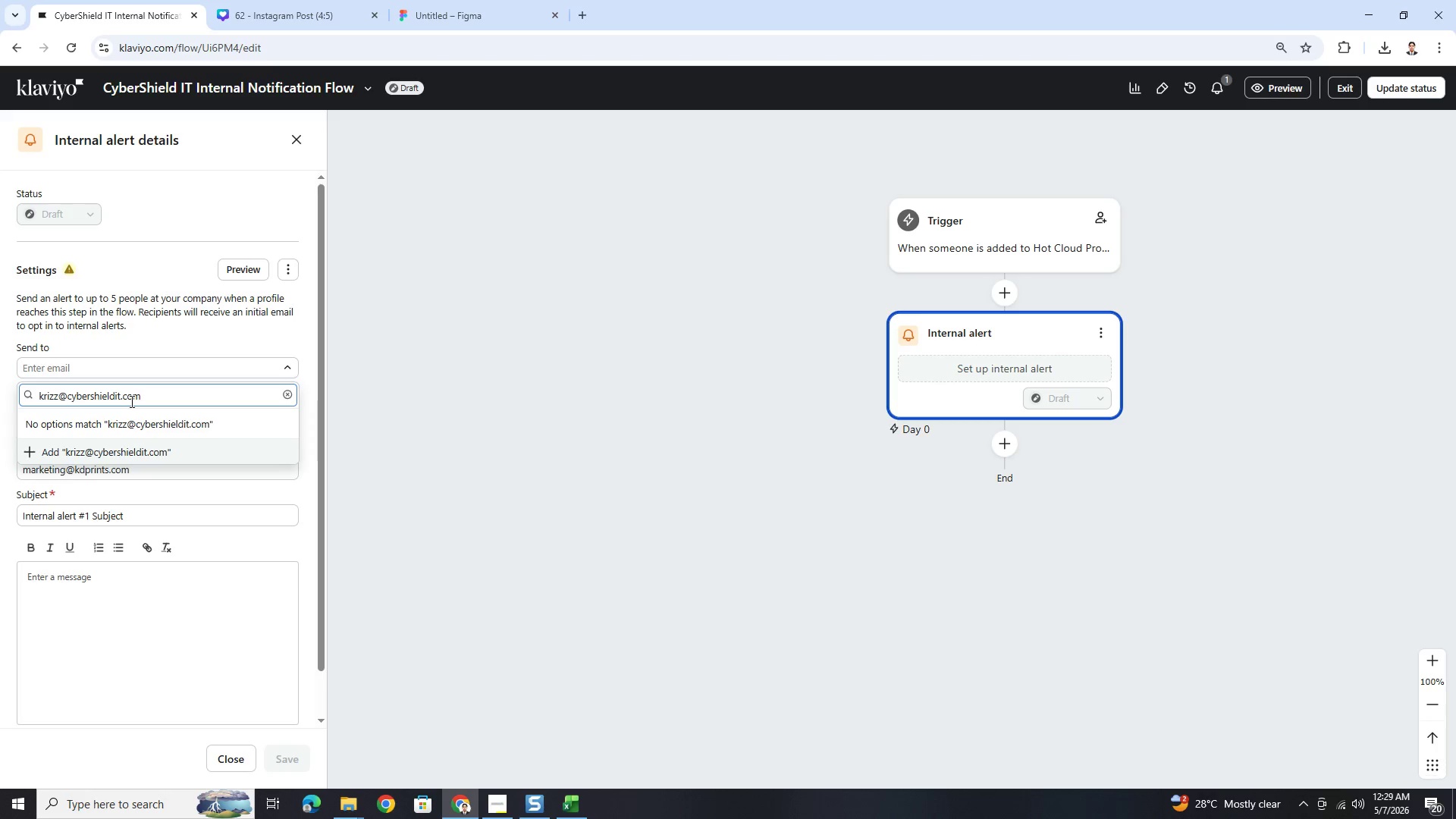 
left_click([190, 447])
 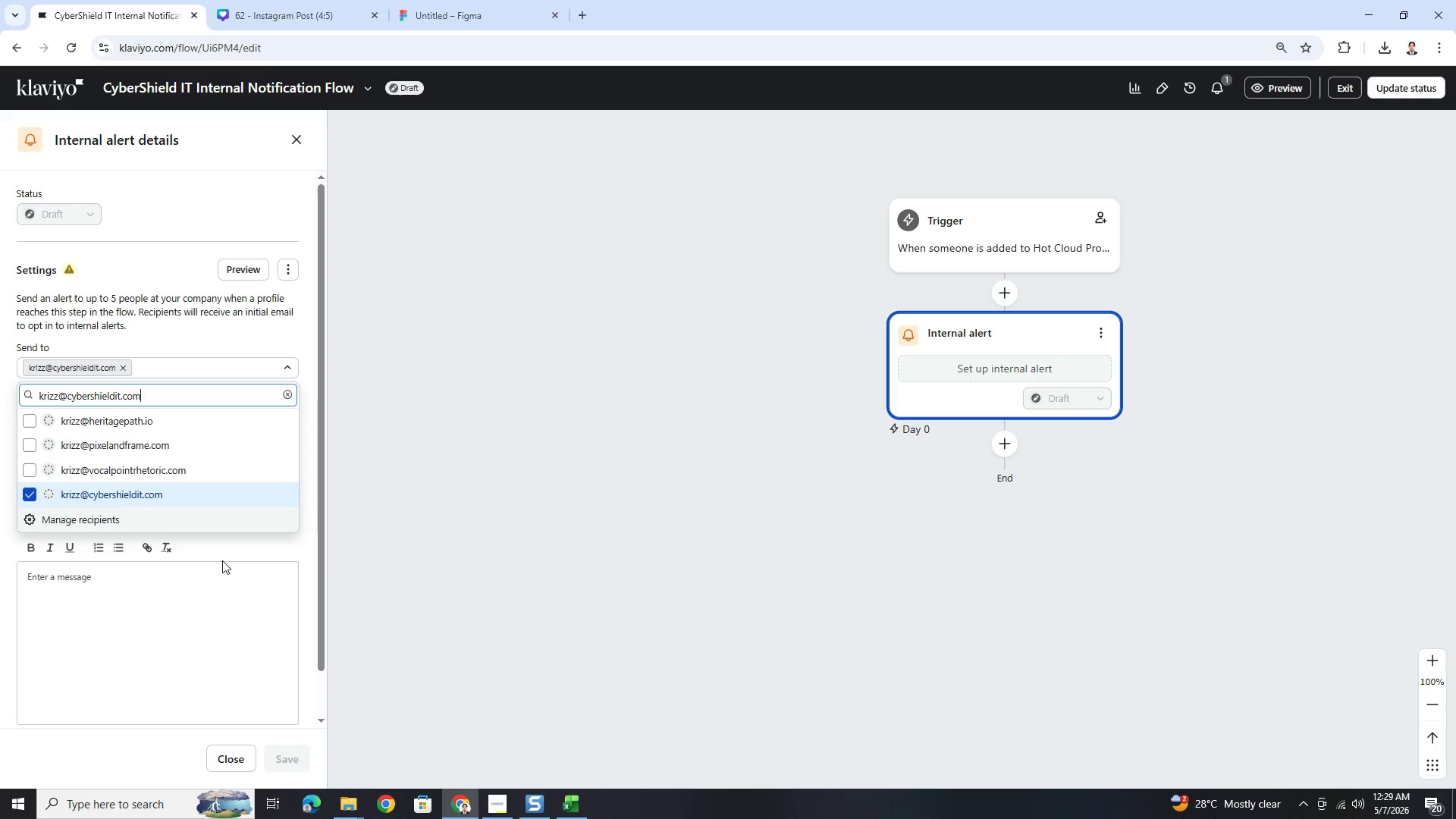 
left_click([225, 588])
 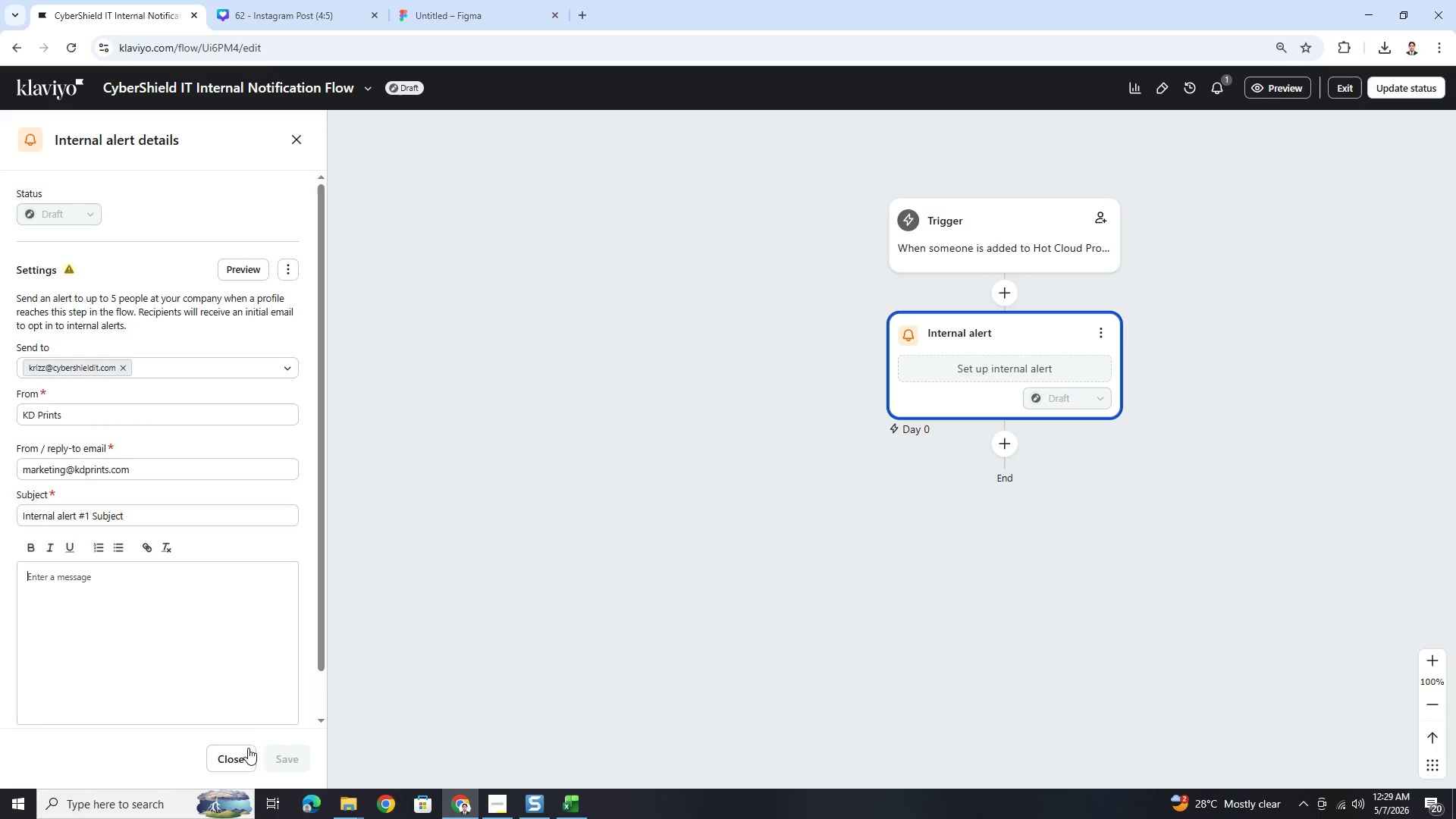 
left_click([152, 645])
 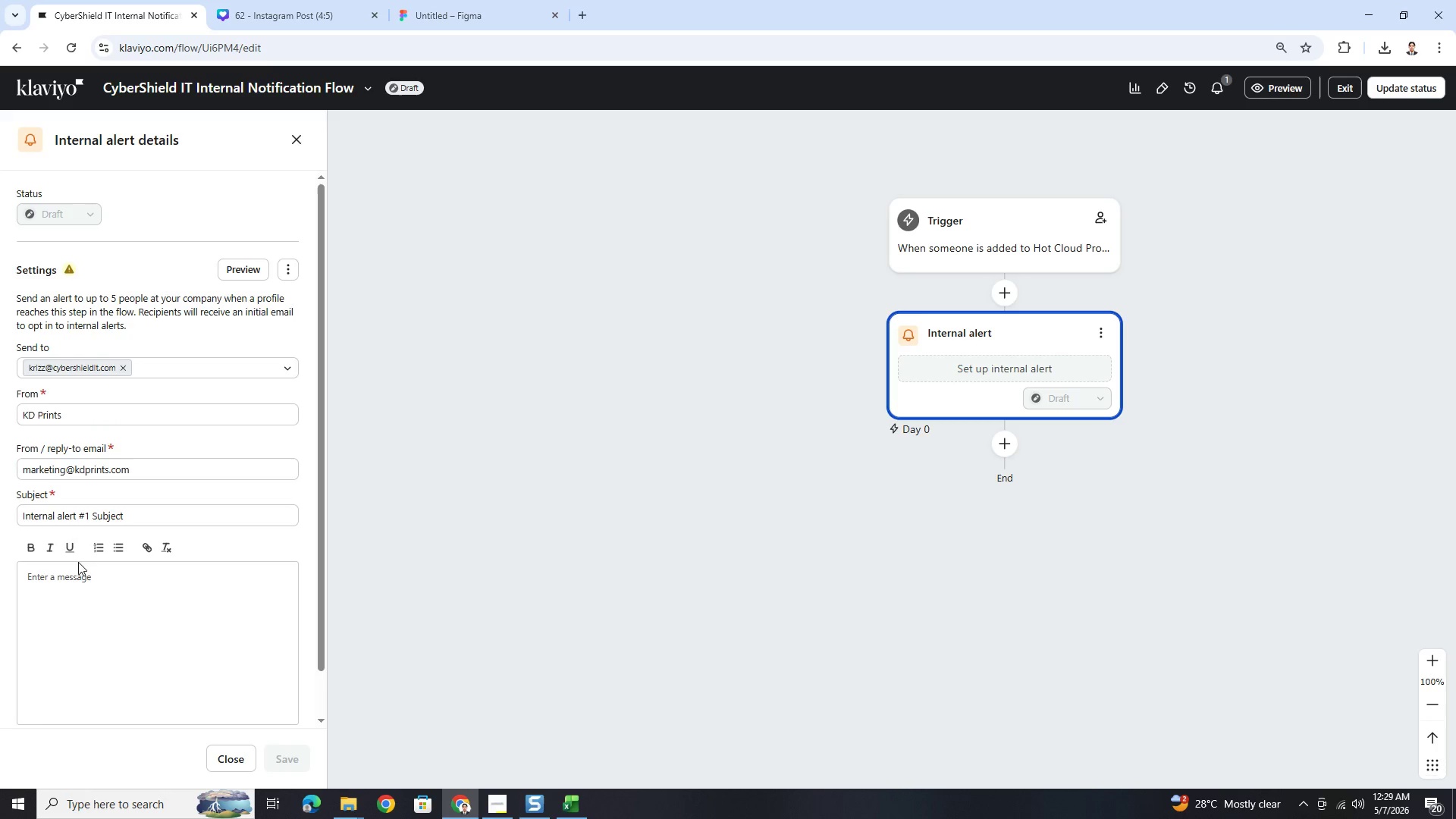 
type(fg)
 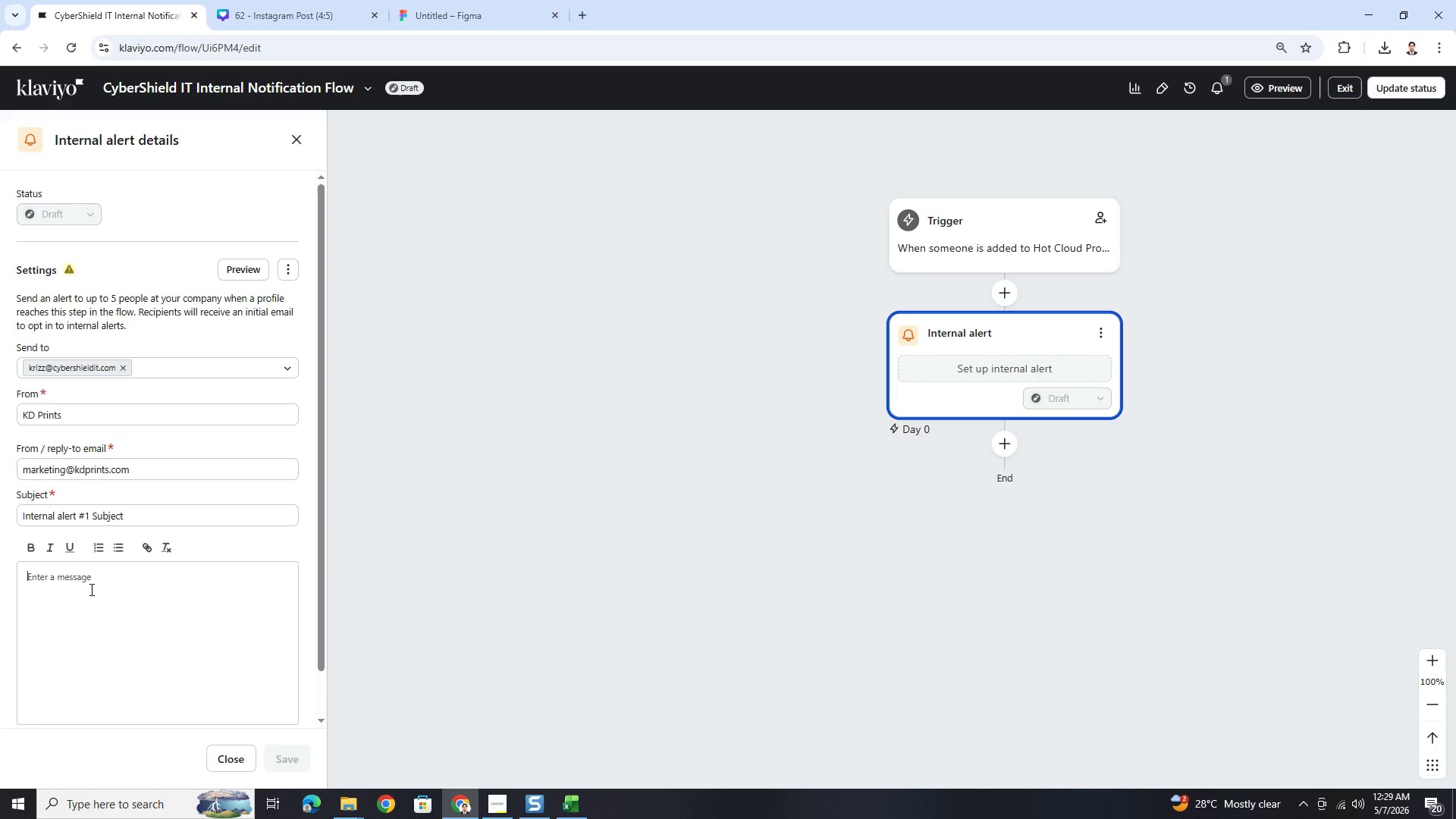 
left_click([90, 589])
 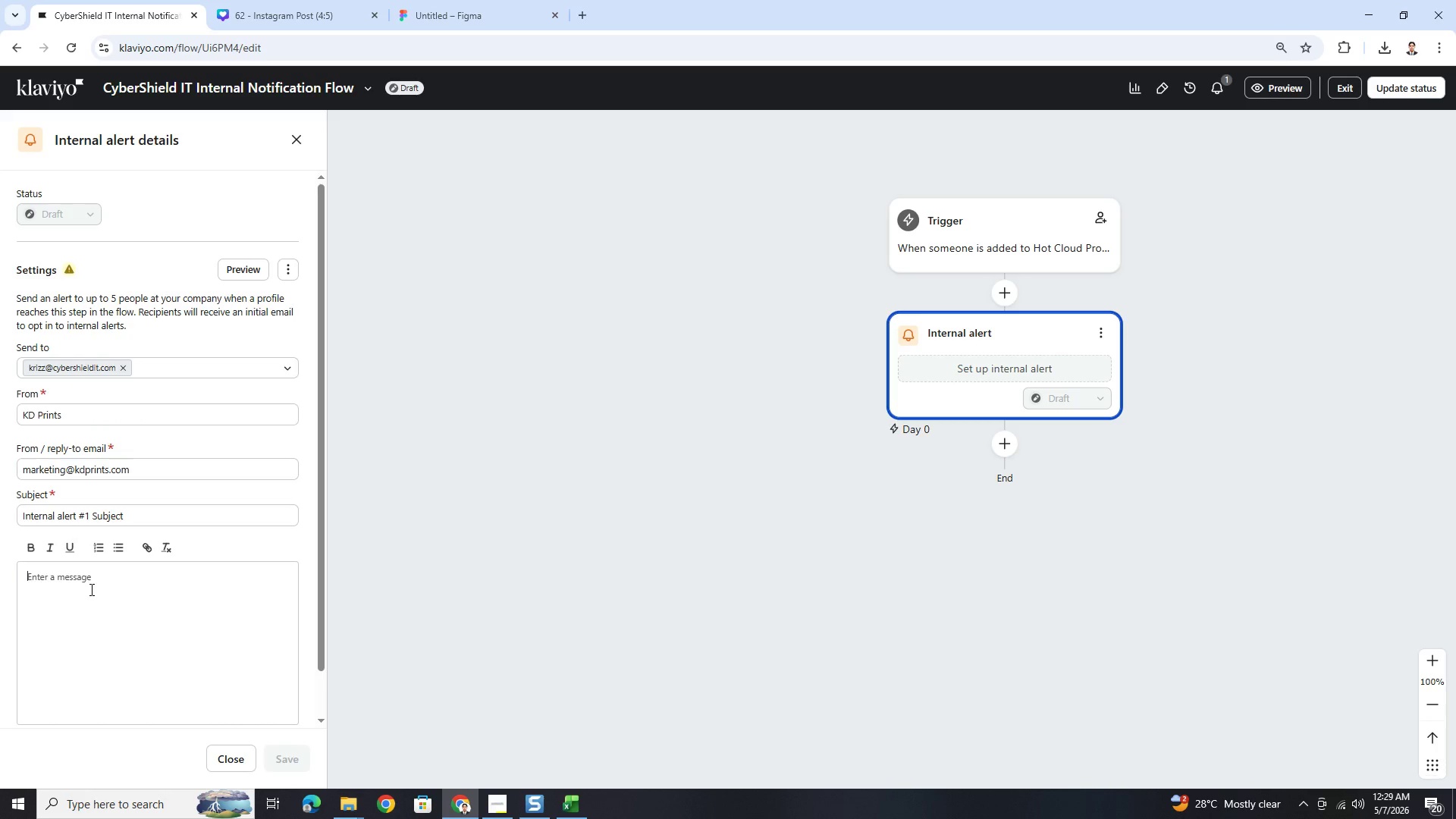 
key(G)
 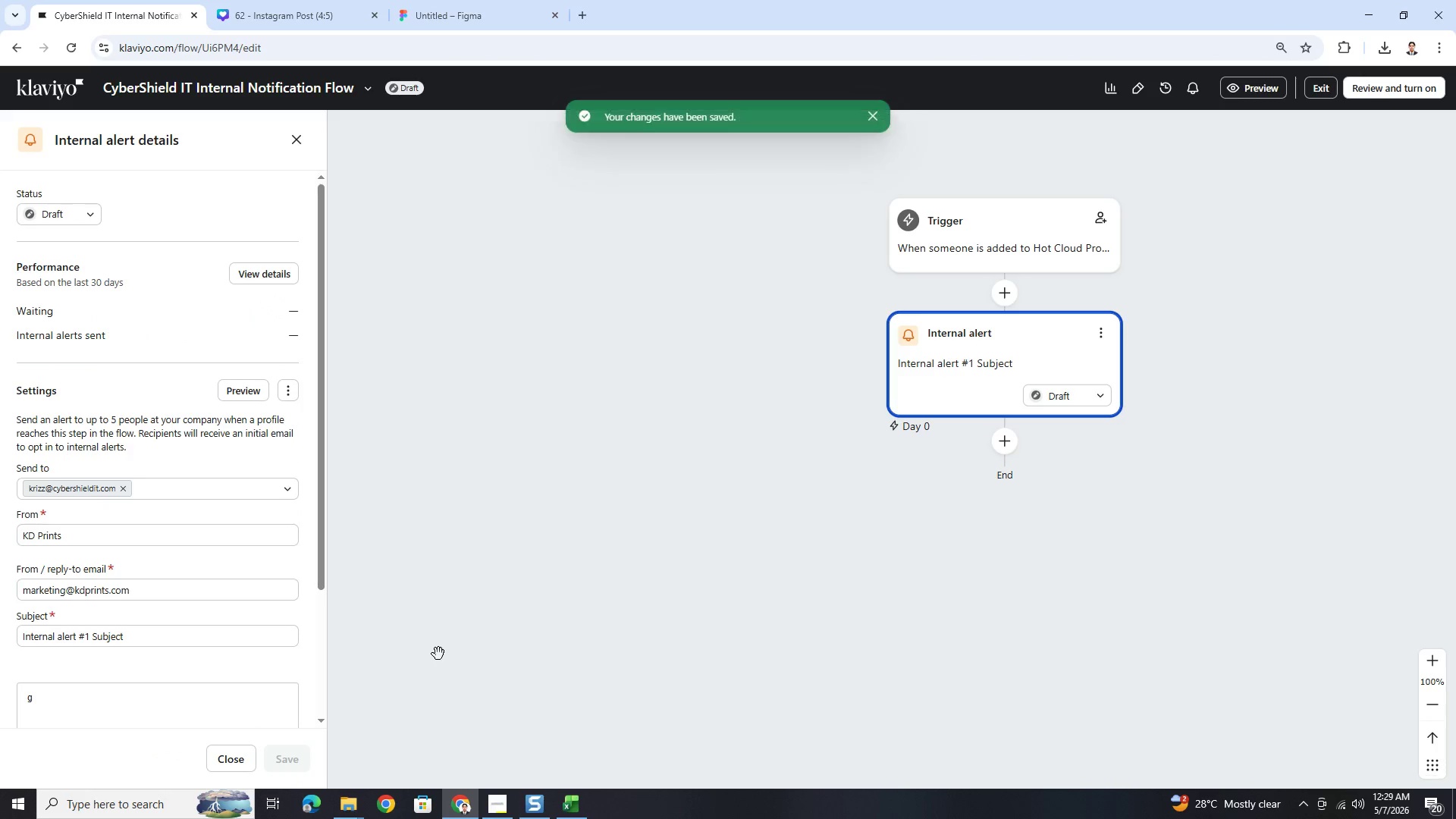 
scroll: coordinate [179, 548], scroll_direction: down, amount: 2.0
 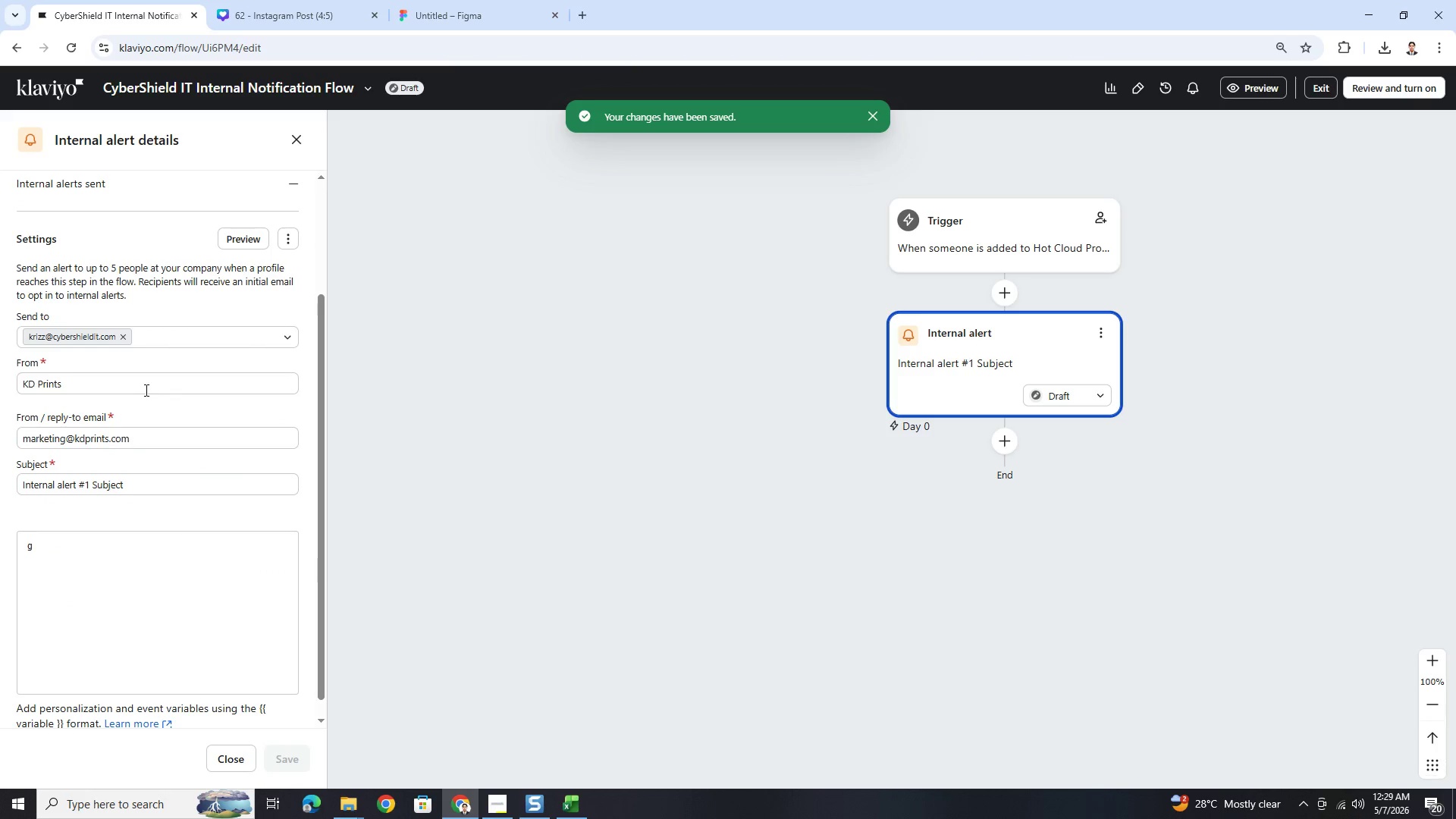 
double_click([146, 387])
 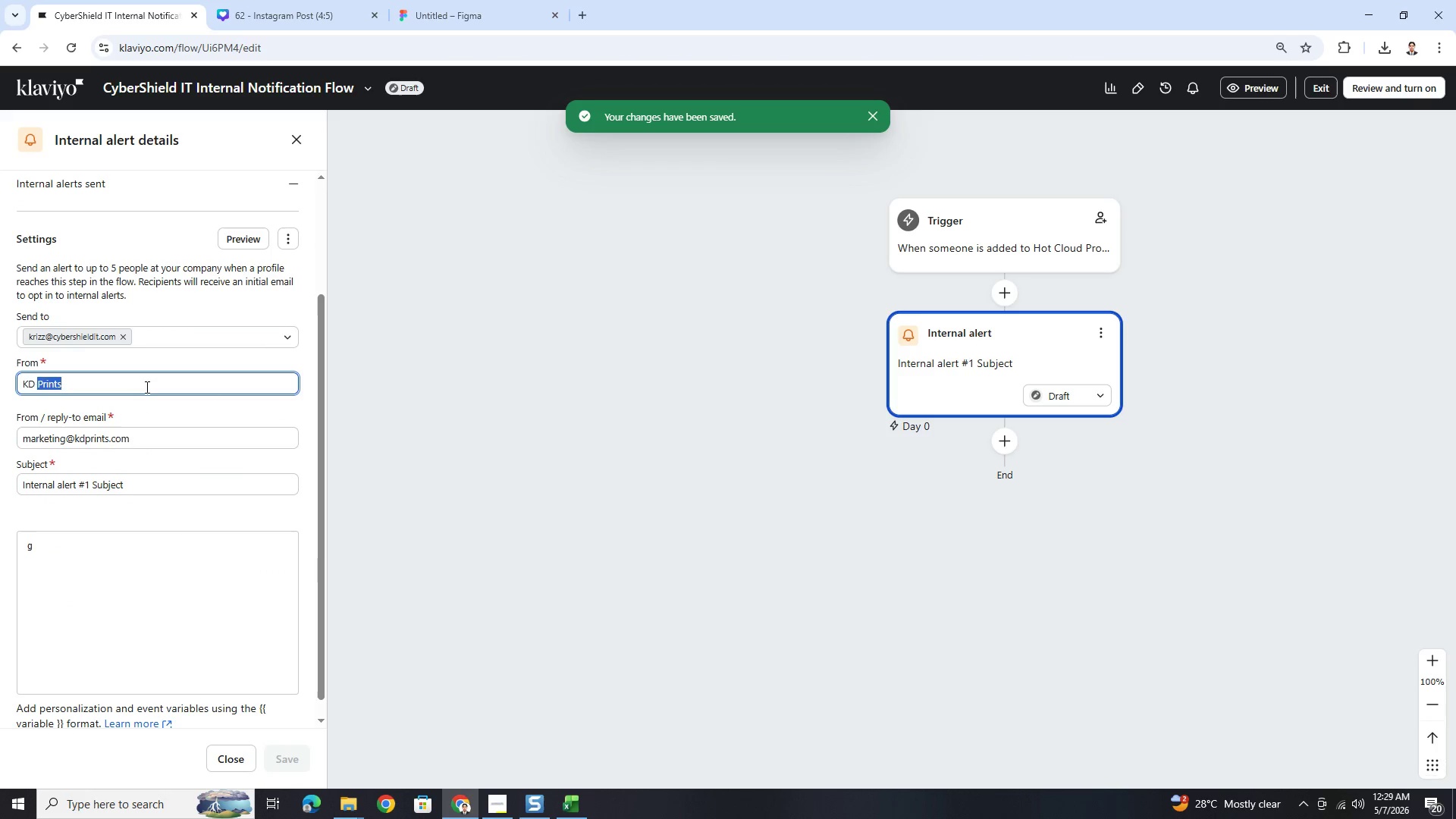 
triple_click([146, 387])
 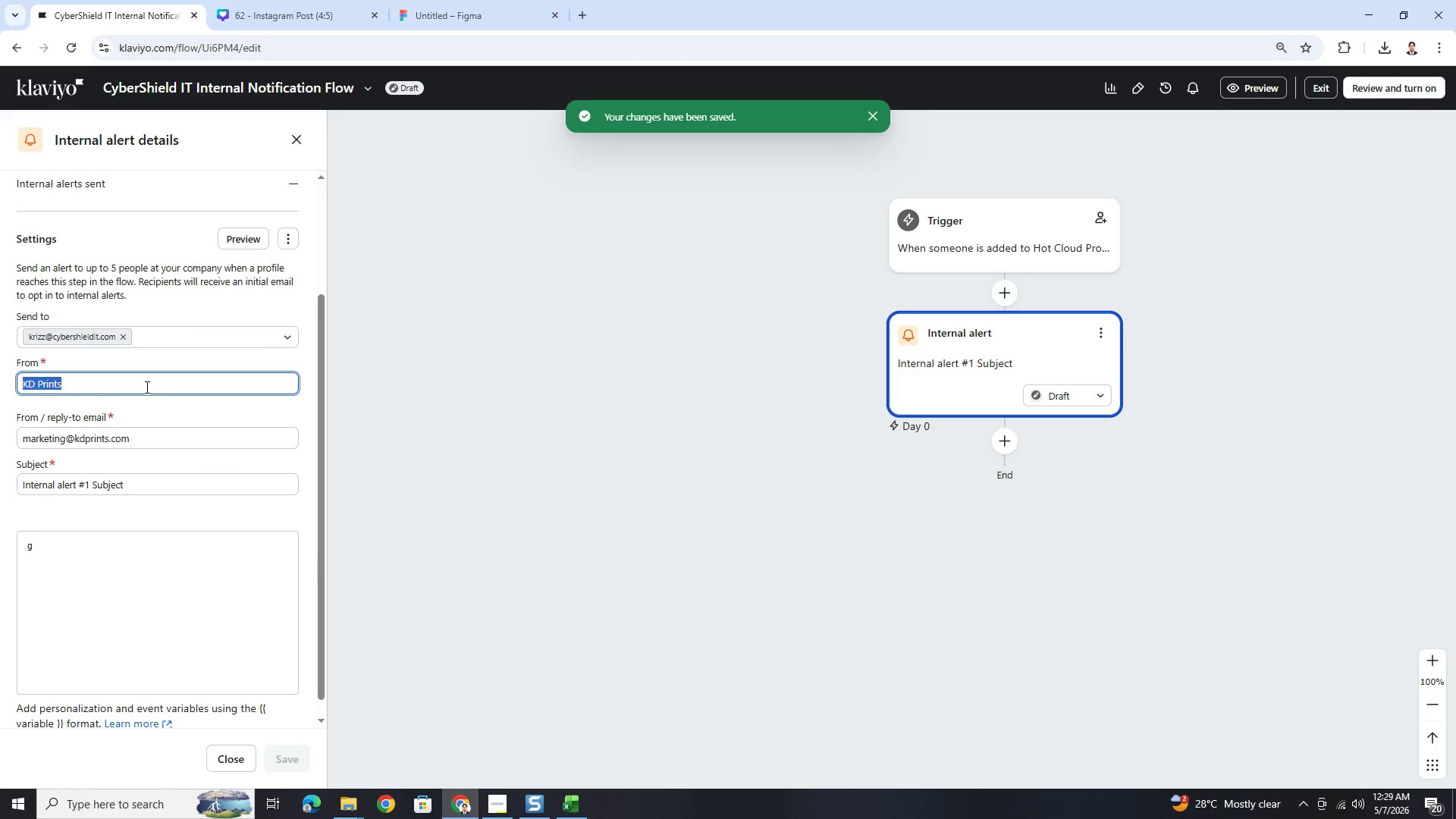 
key(Alt+AltLeft)
 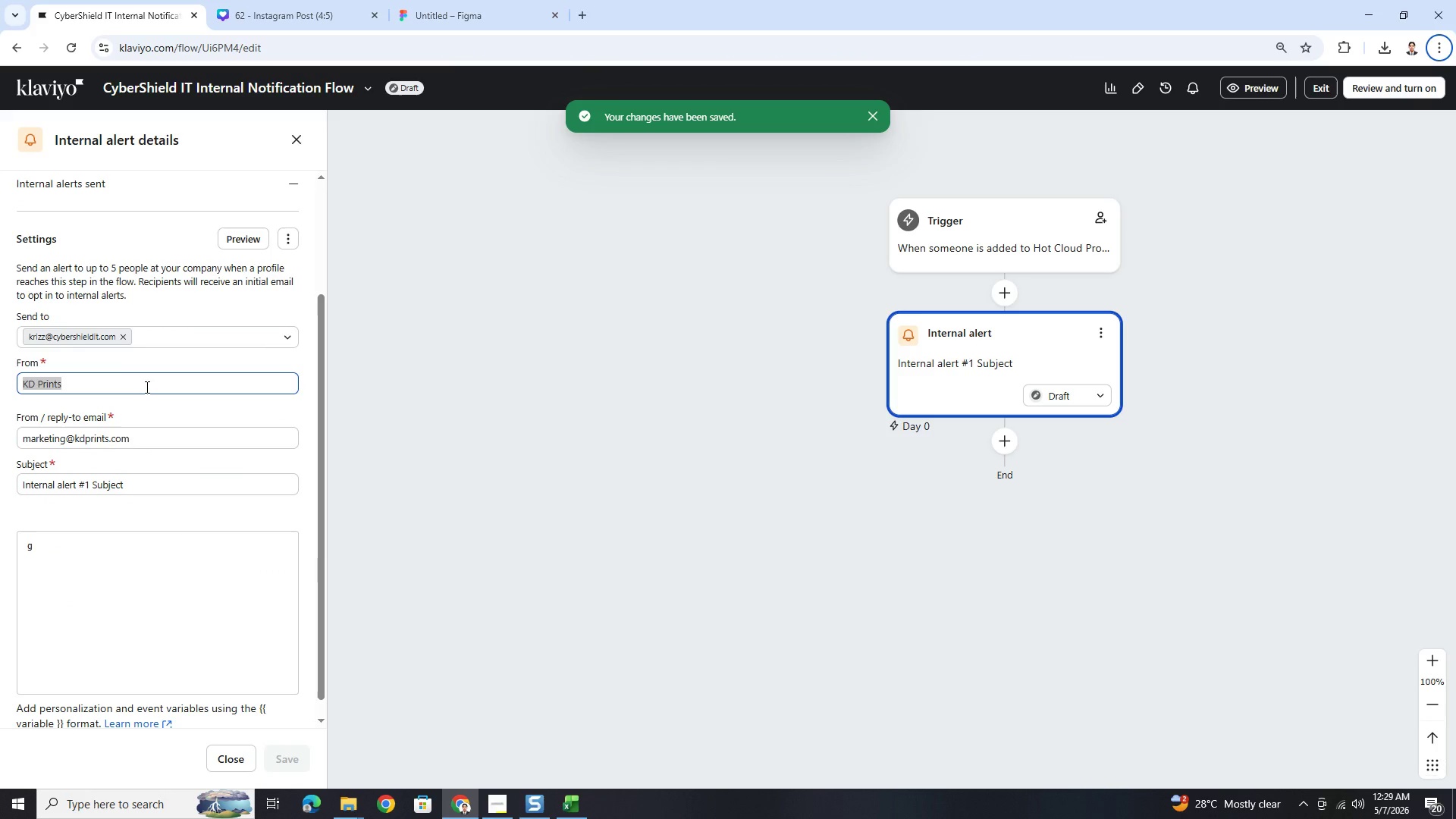 
key(Alt+AltLeft)
 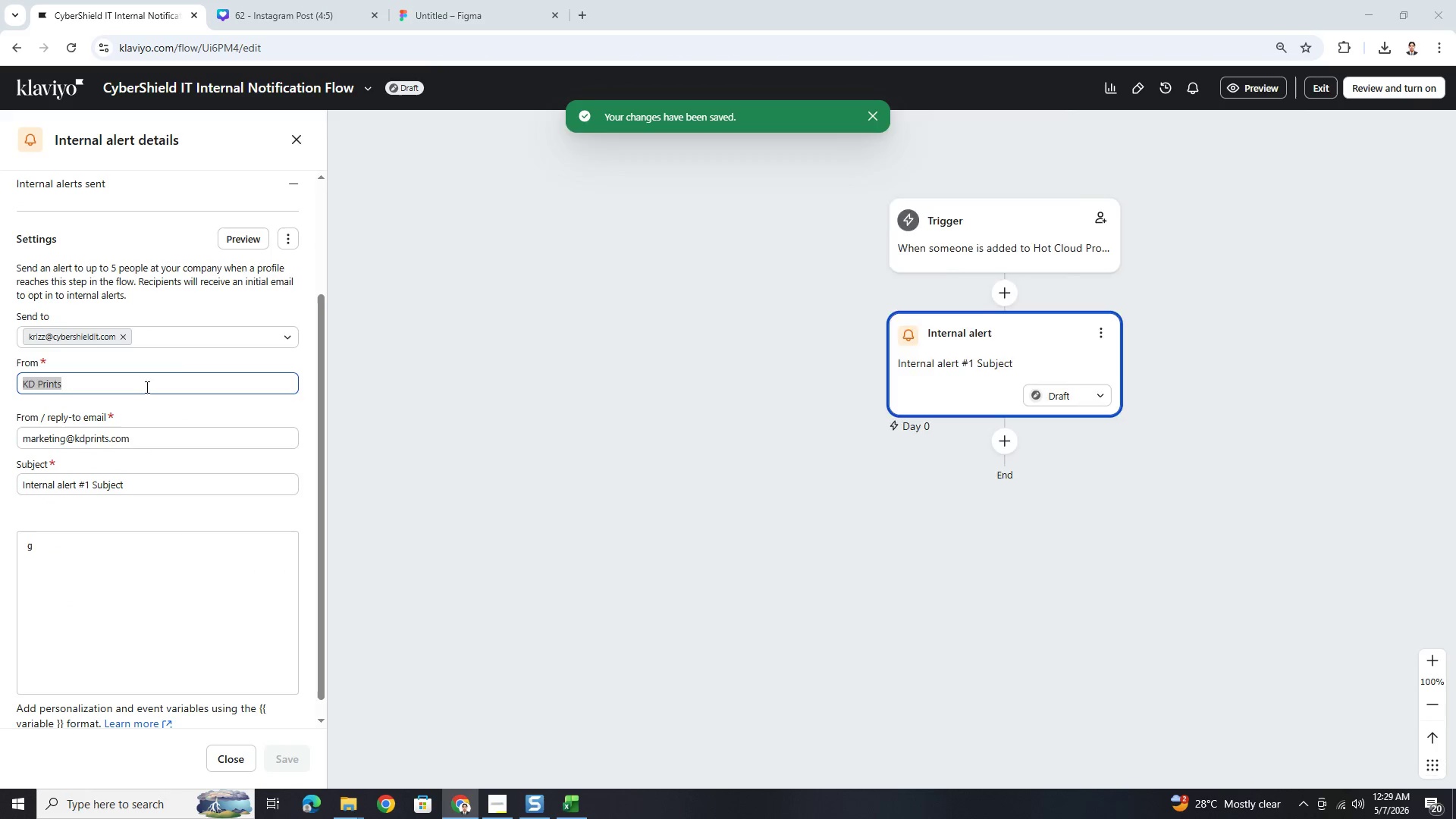 
key(Alt+Tab)